 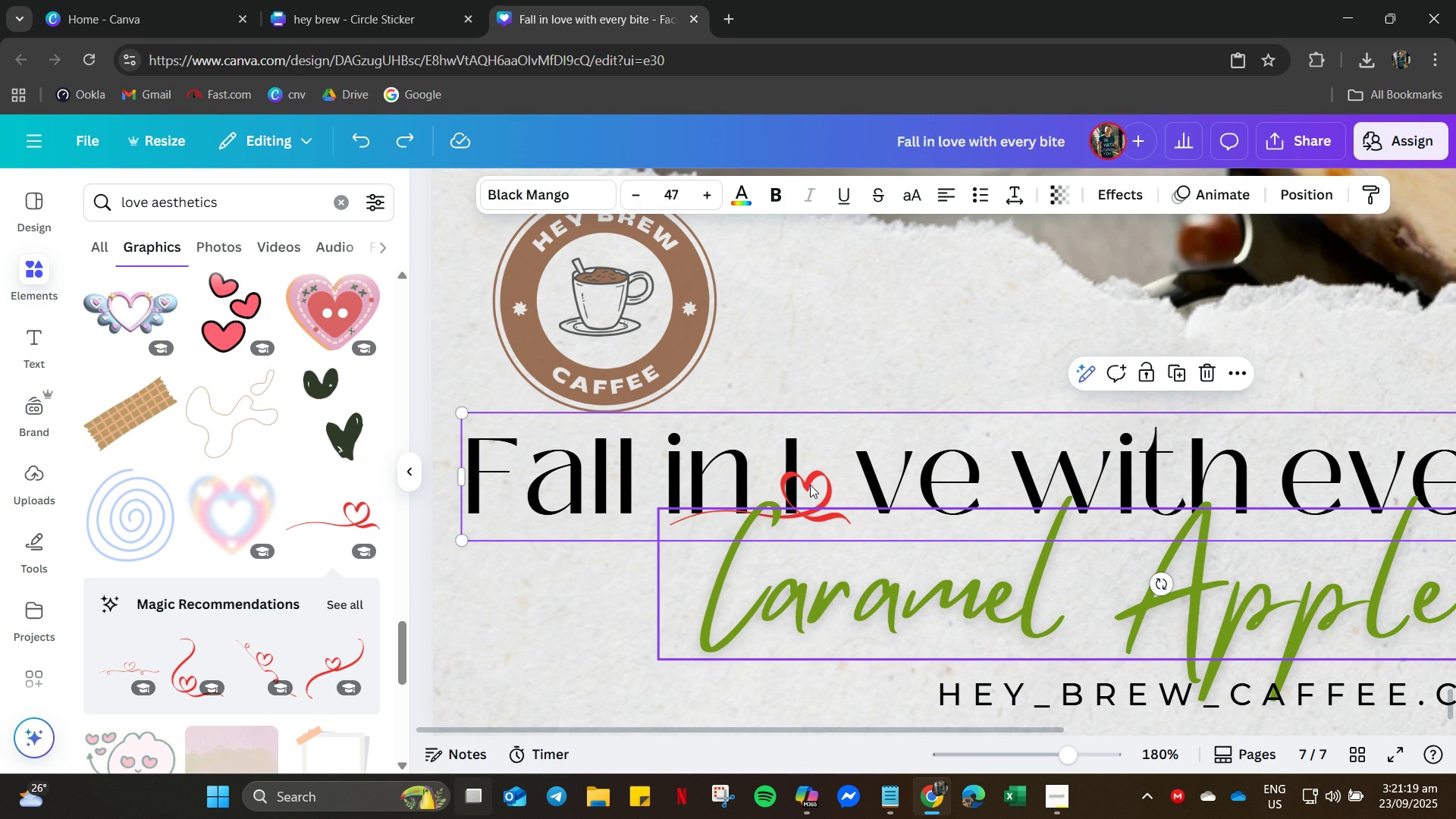 
left_click([818, 485])
 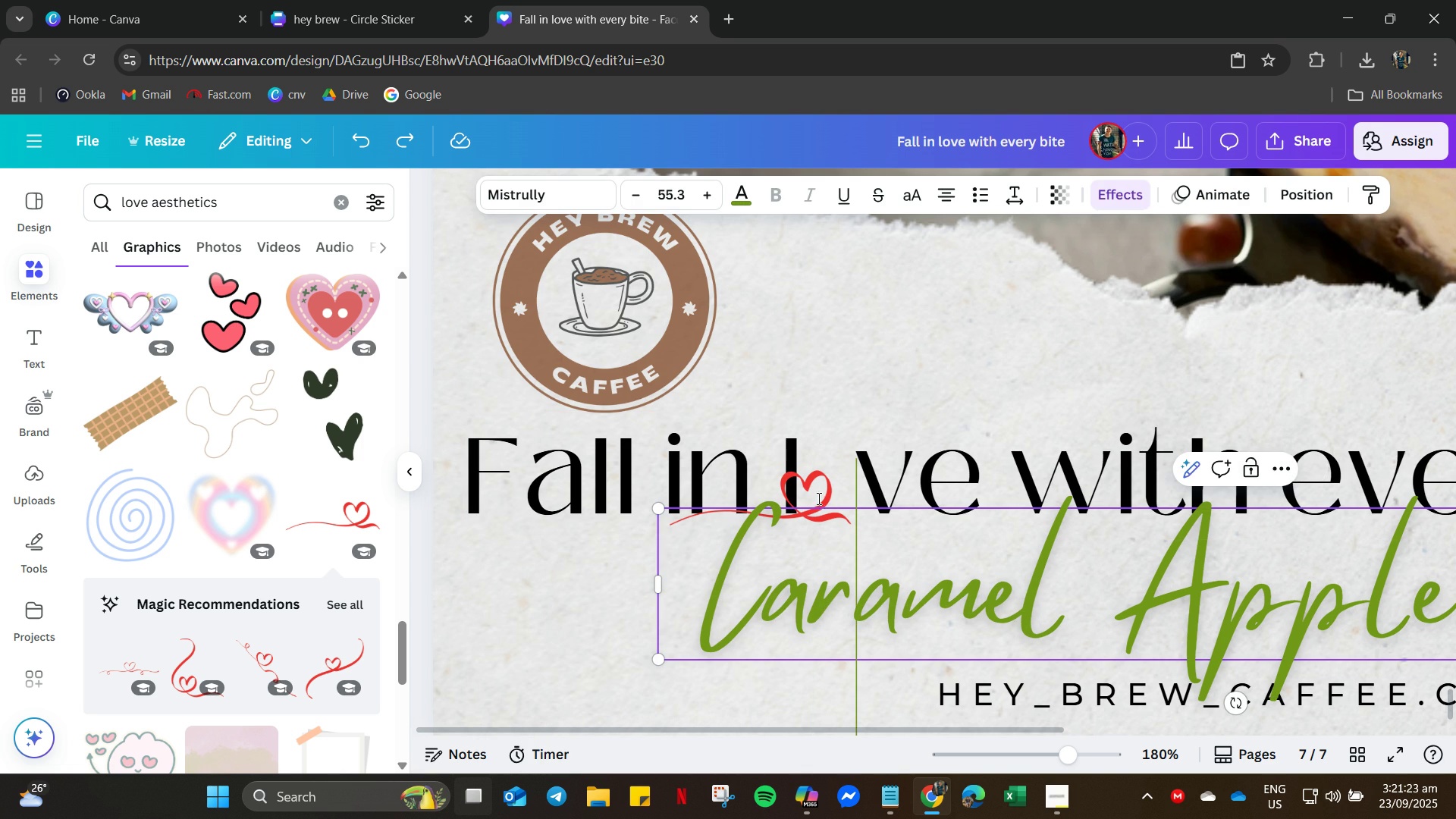 
right_click([846, 575])
 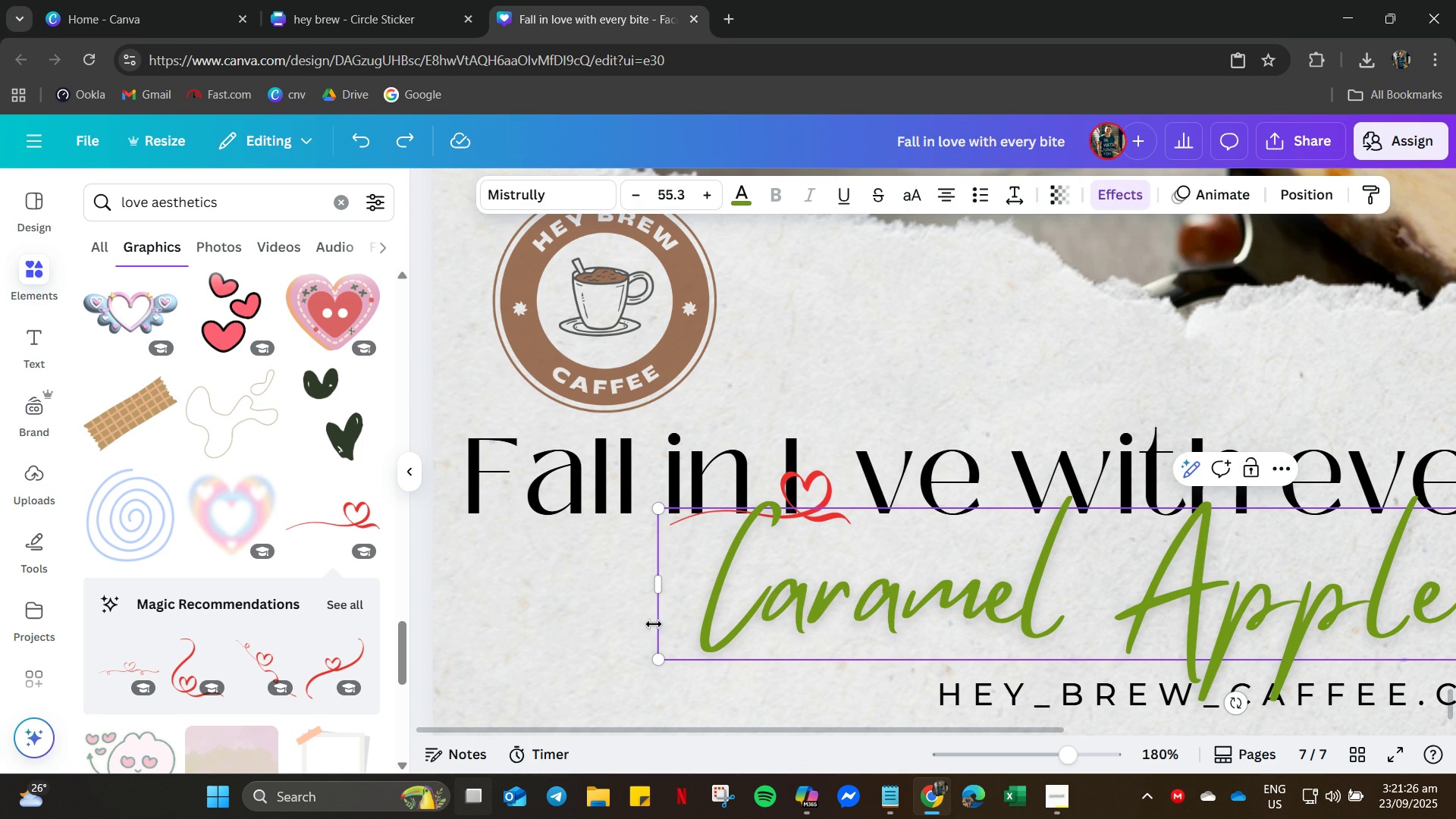 
right_click([655, 625])
 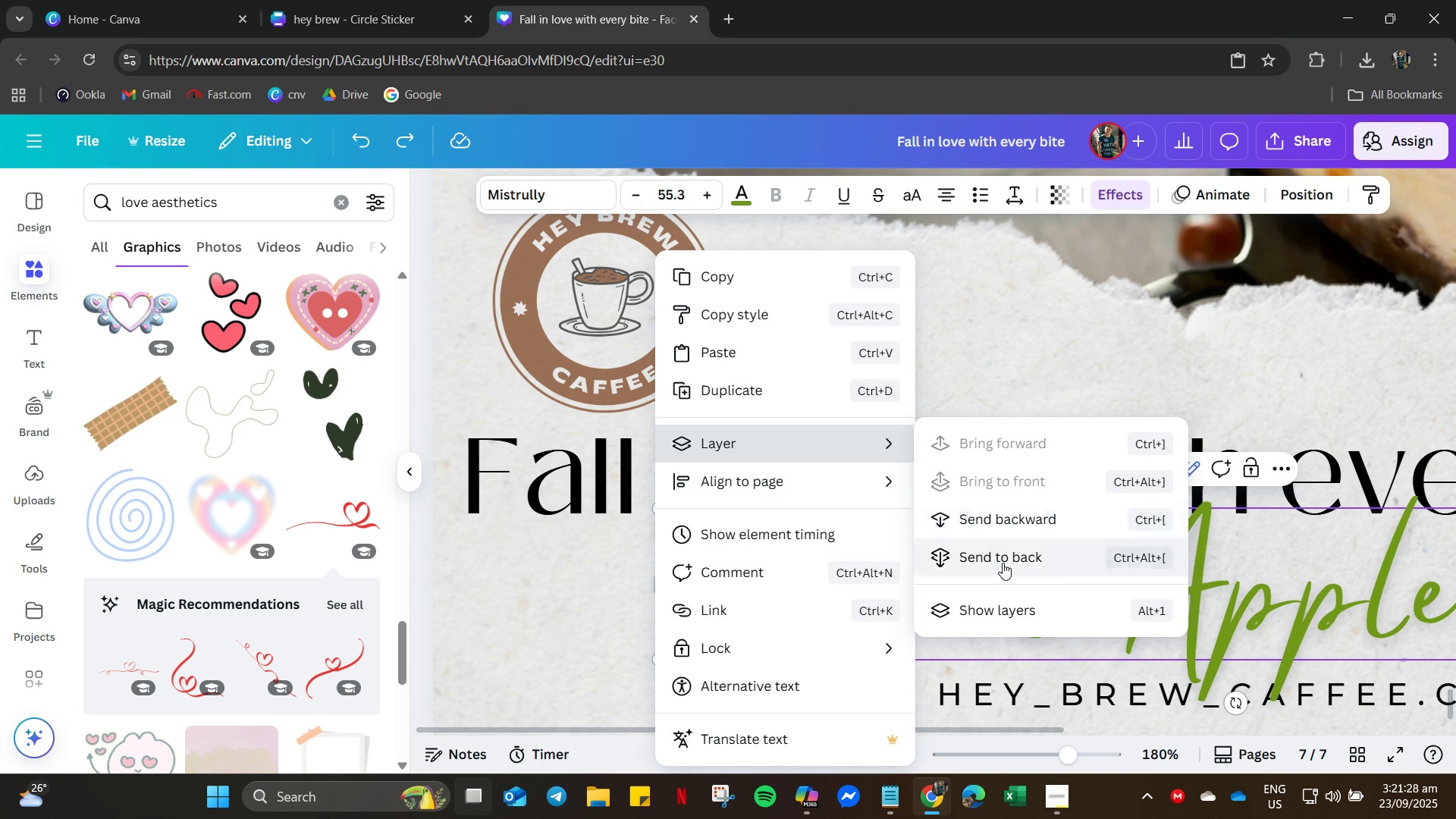 
left_click([1003, 558])